 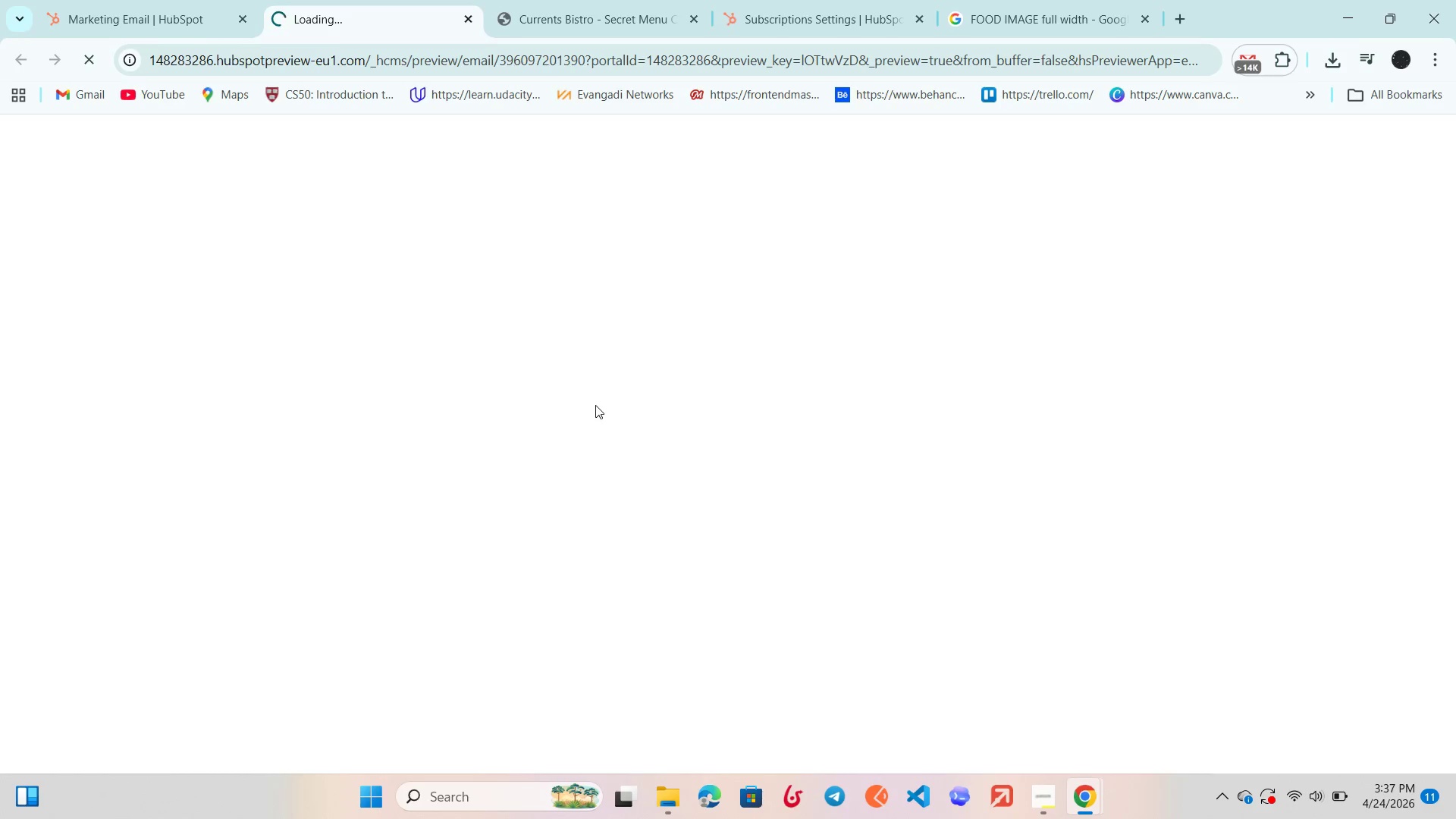 
scroll: coordinate [595, 405], scroll_direction: down, amount: 1.0
 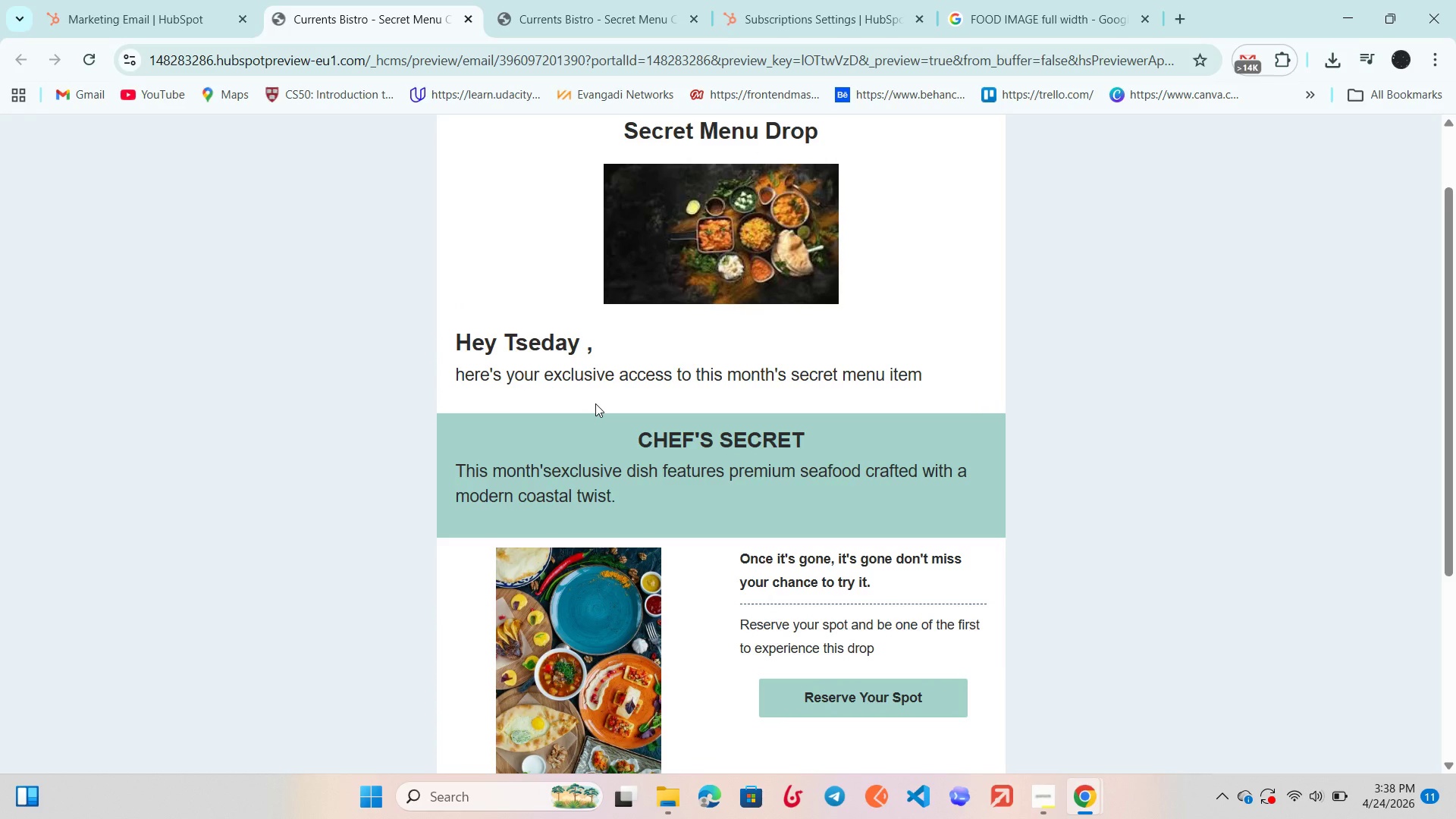 
hold_key(key=MetaLeft, duration=0.55)
 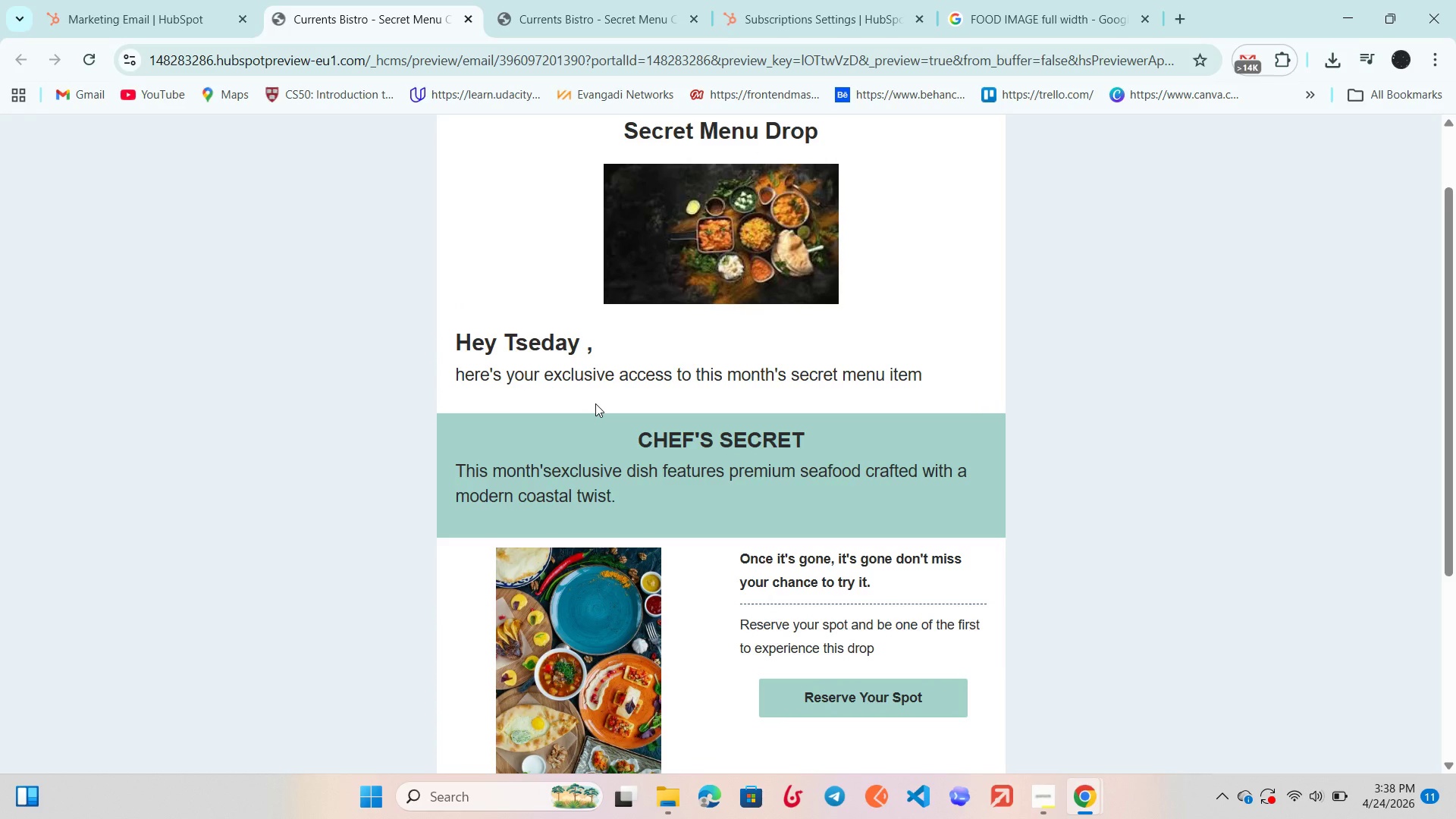 
key(Meta+Shift+ShiftLeft)
 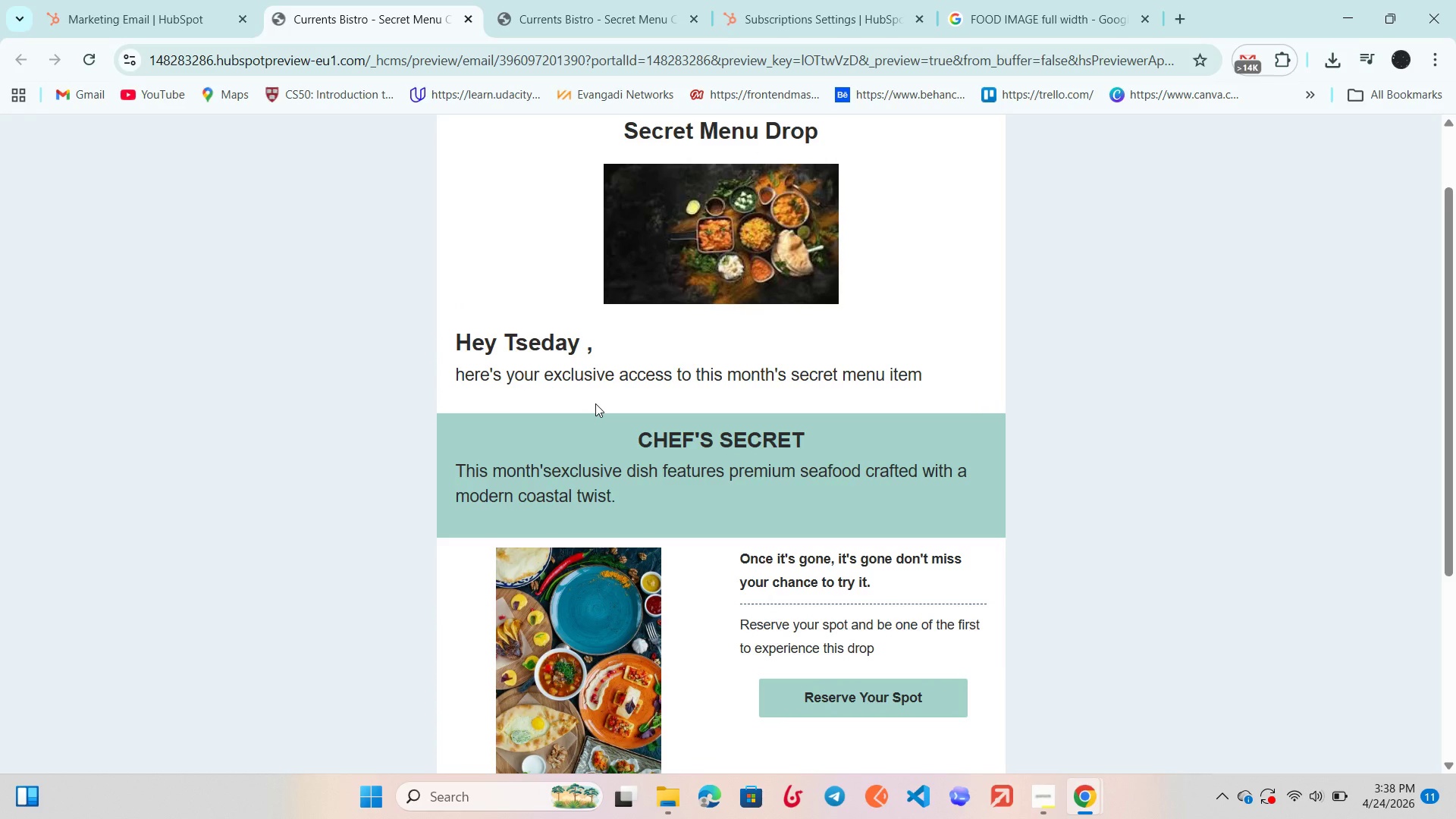 
key(F11)
 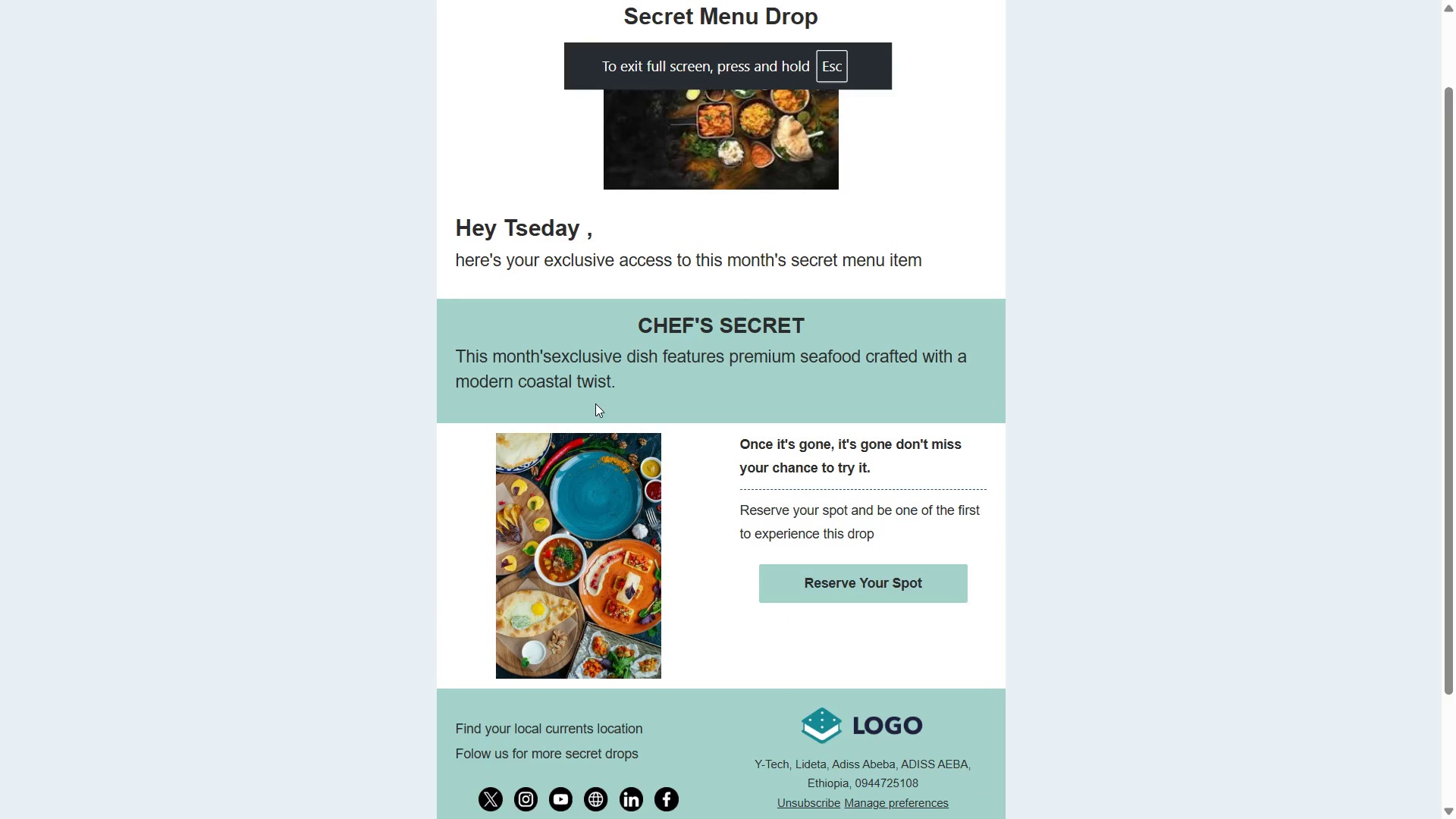 
key(Meta+Shift+S)
 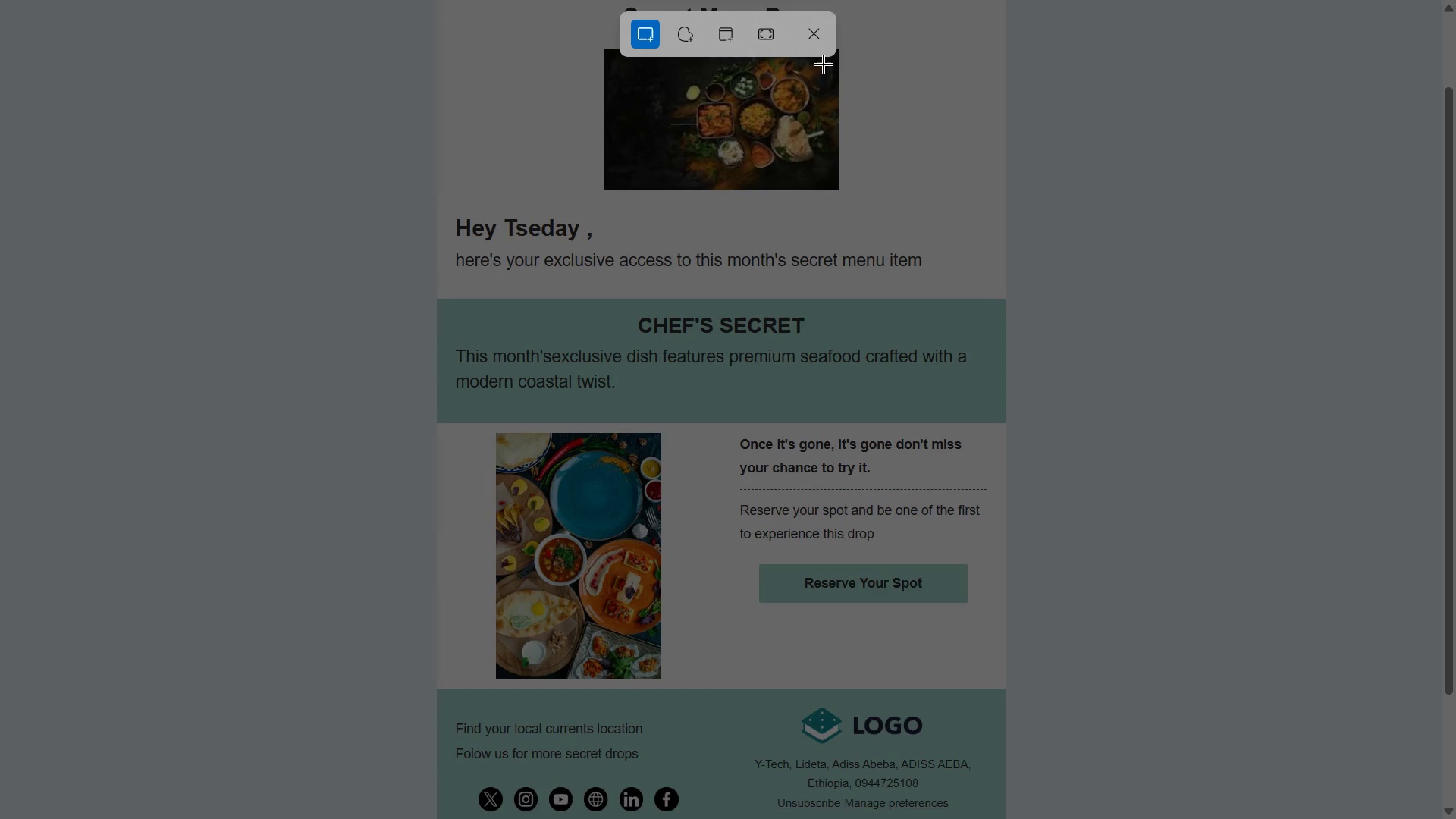 
left_click([764, 35])
 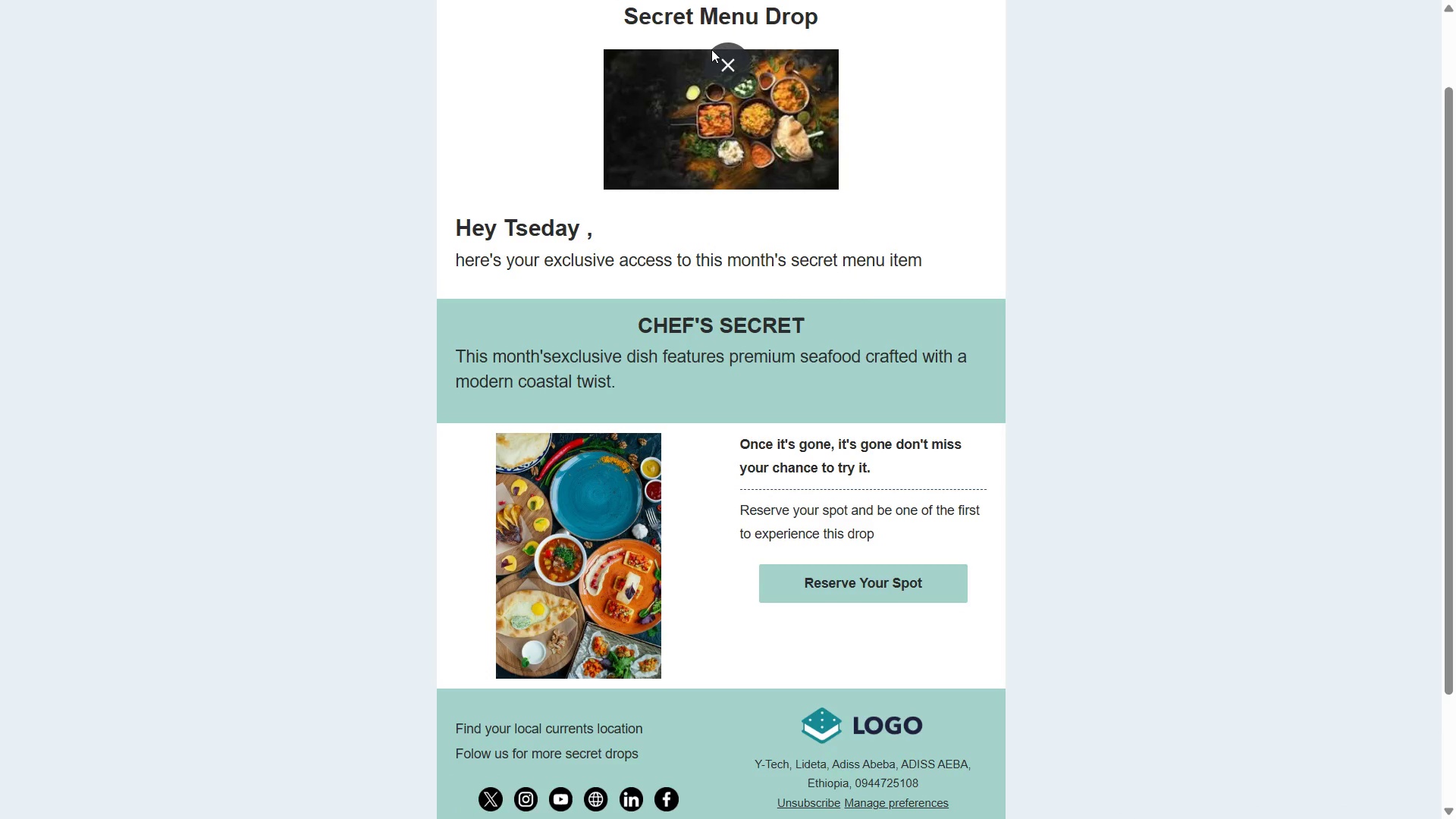 